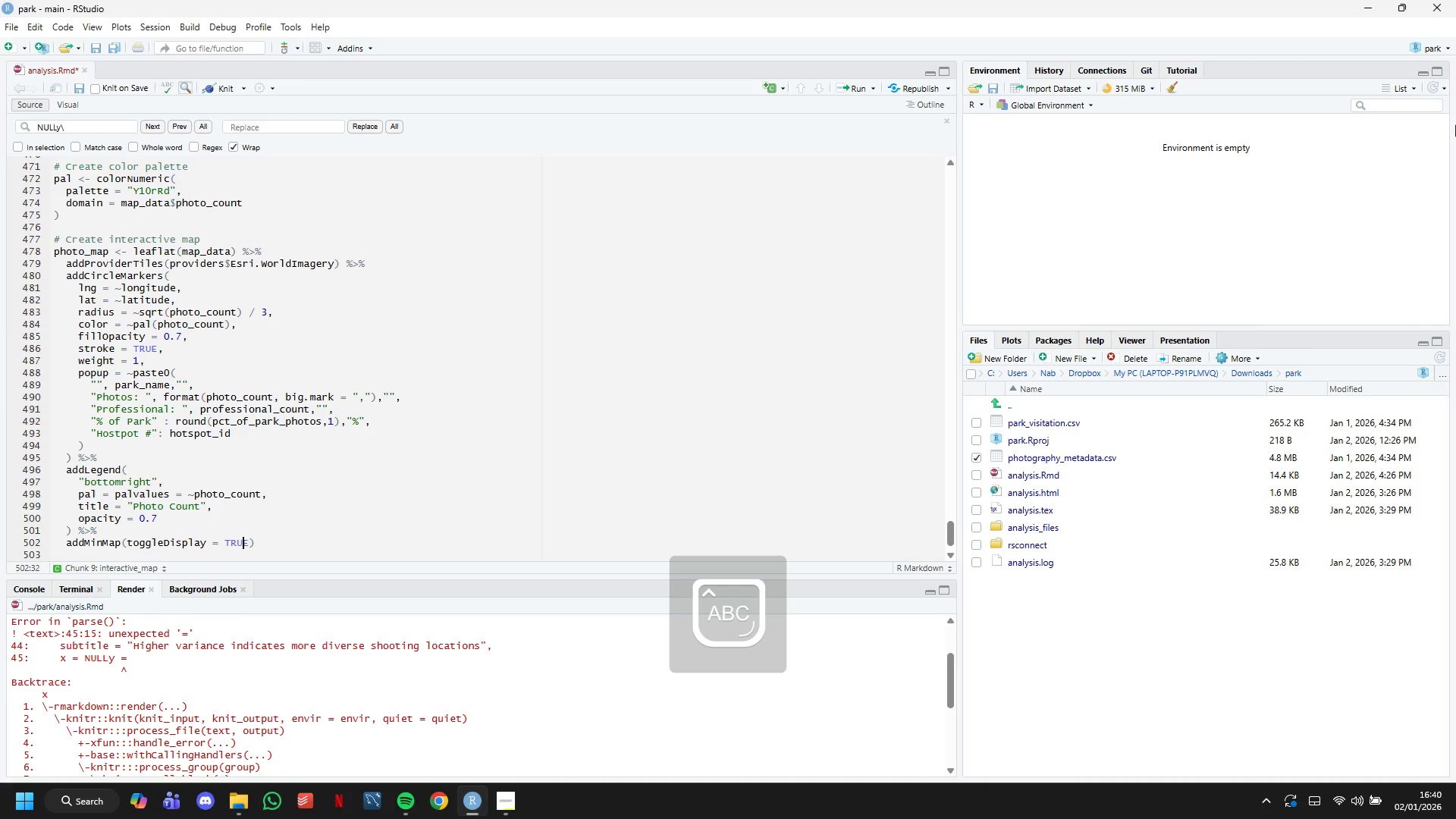 
key(U)
 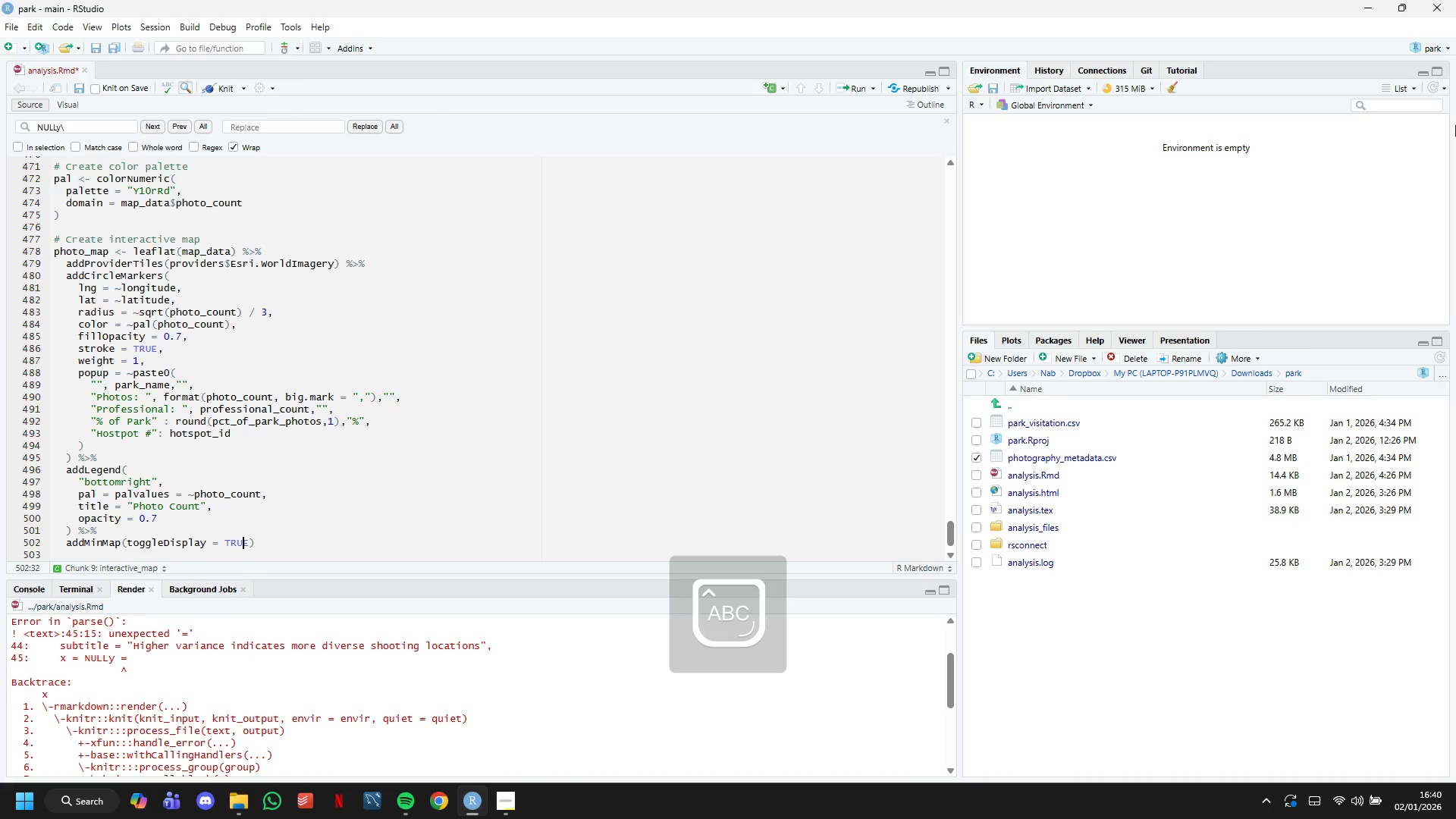 
key(CapsLock)
 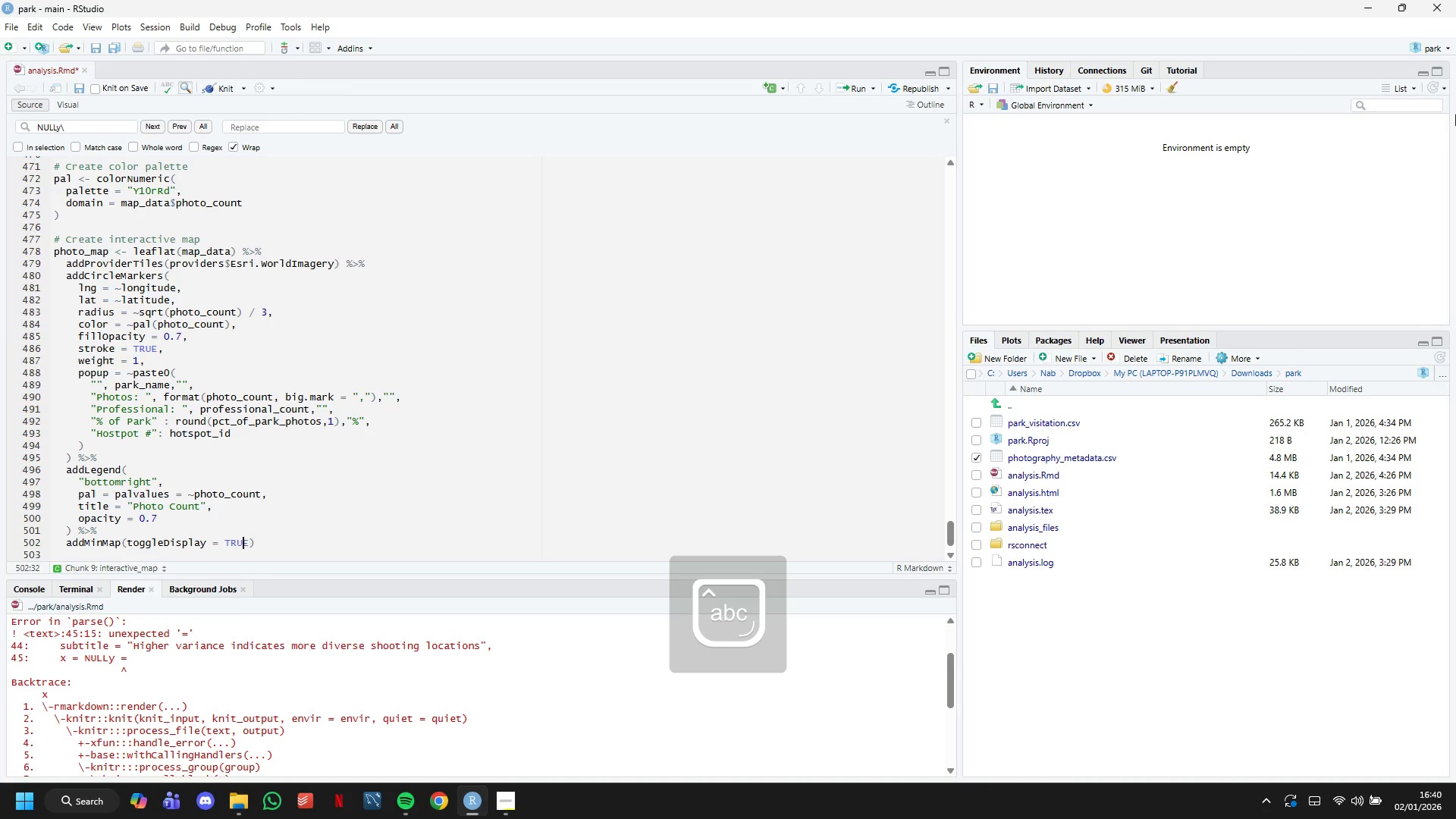 
key(ArrowRight)
 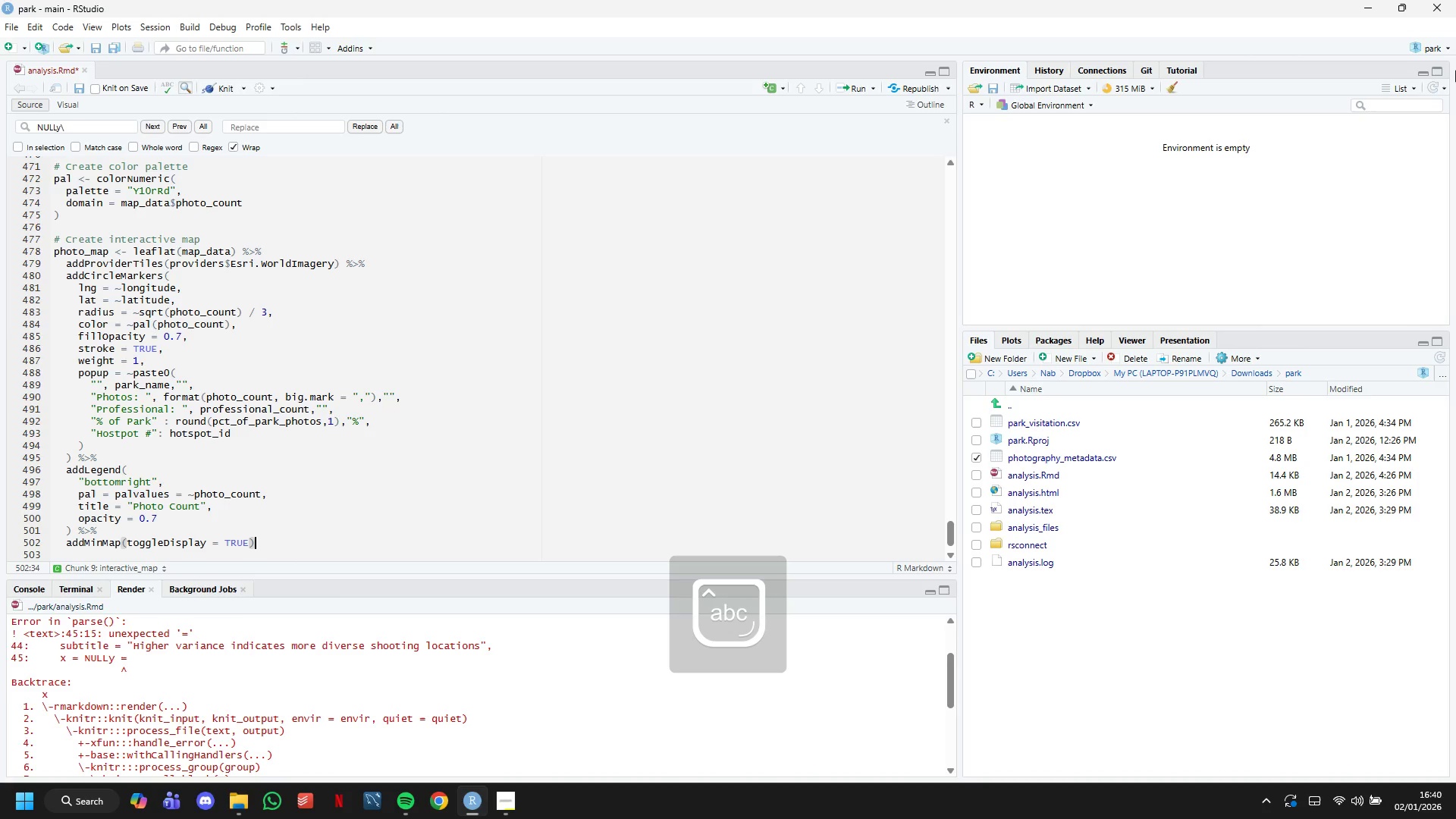 
key(ArrowRight)
 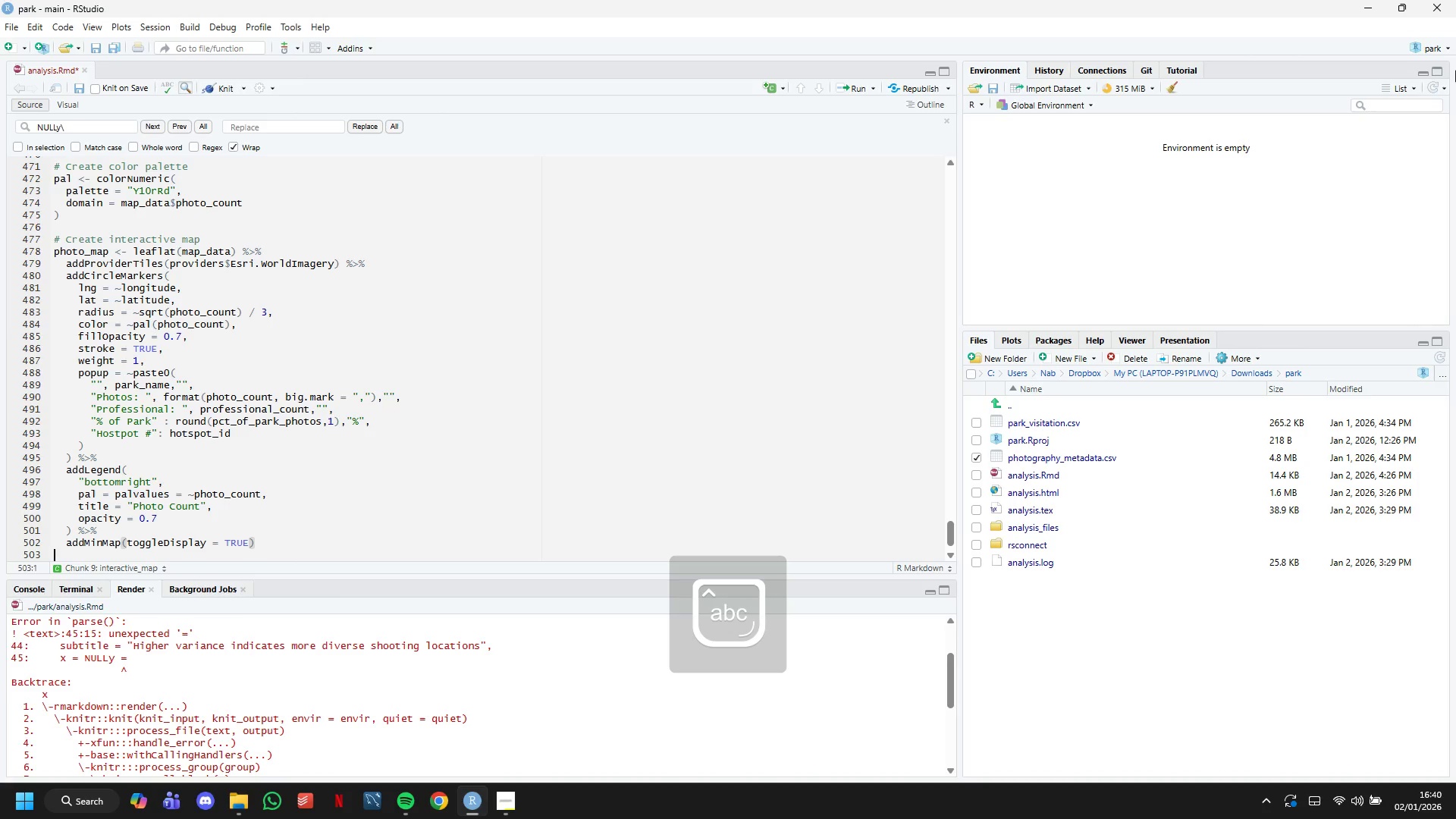 
key(ArrowRight)
 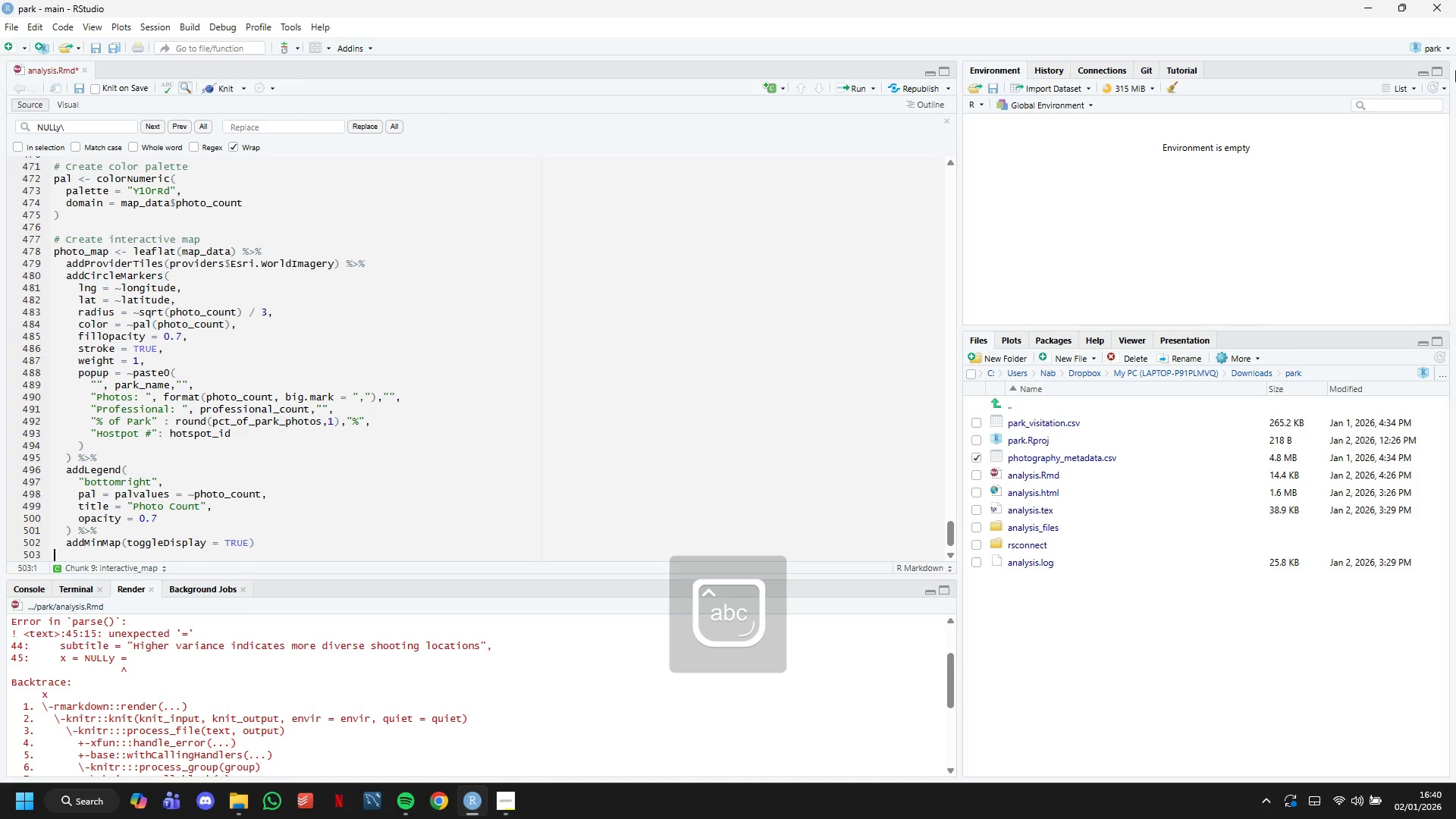 
key(Enter)
 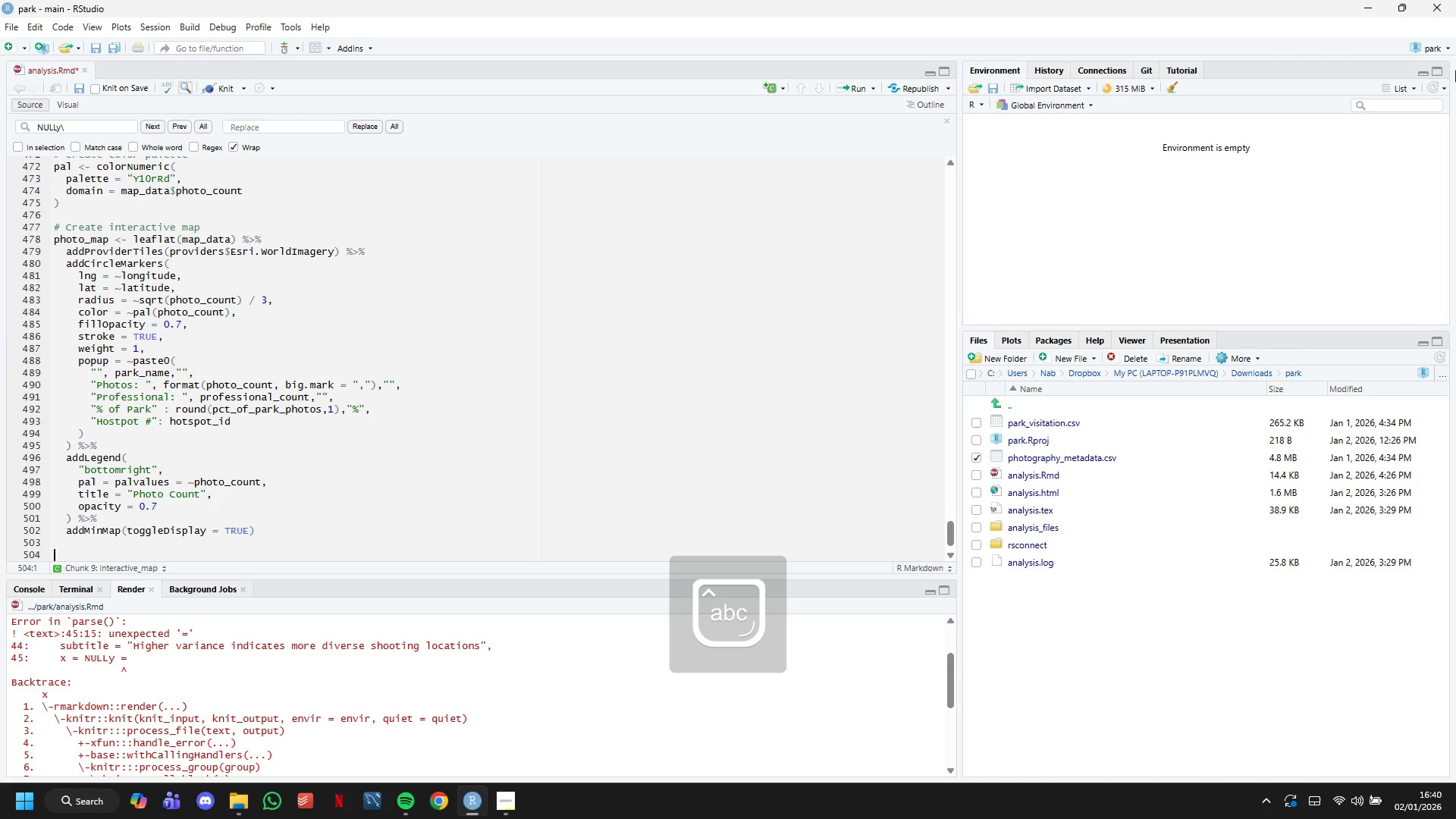 
type(photo_map)
 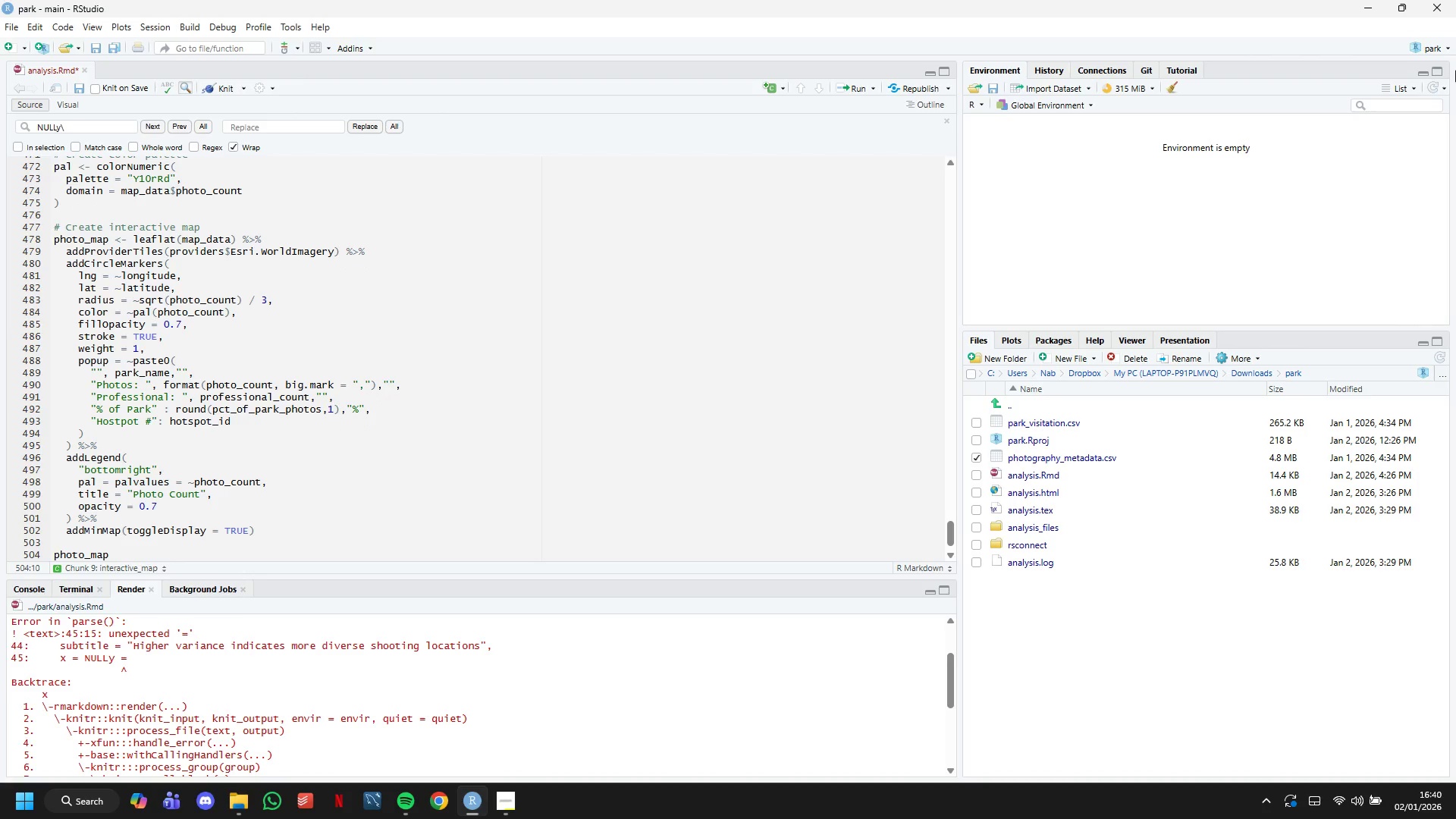 
key(Enter)
 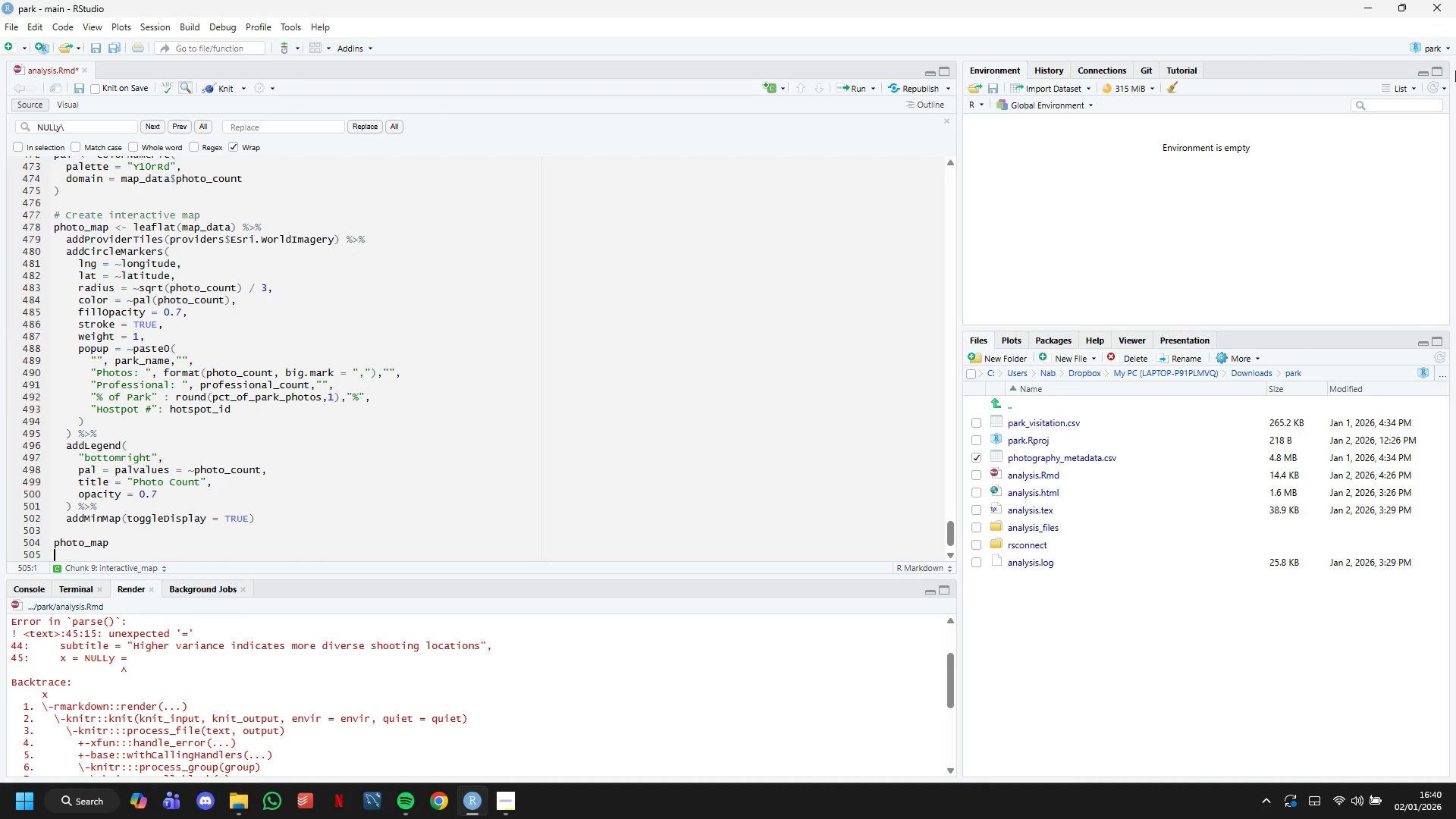 
key(Enter)
 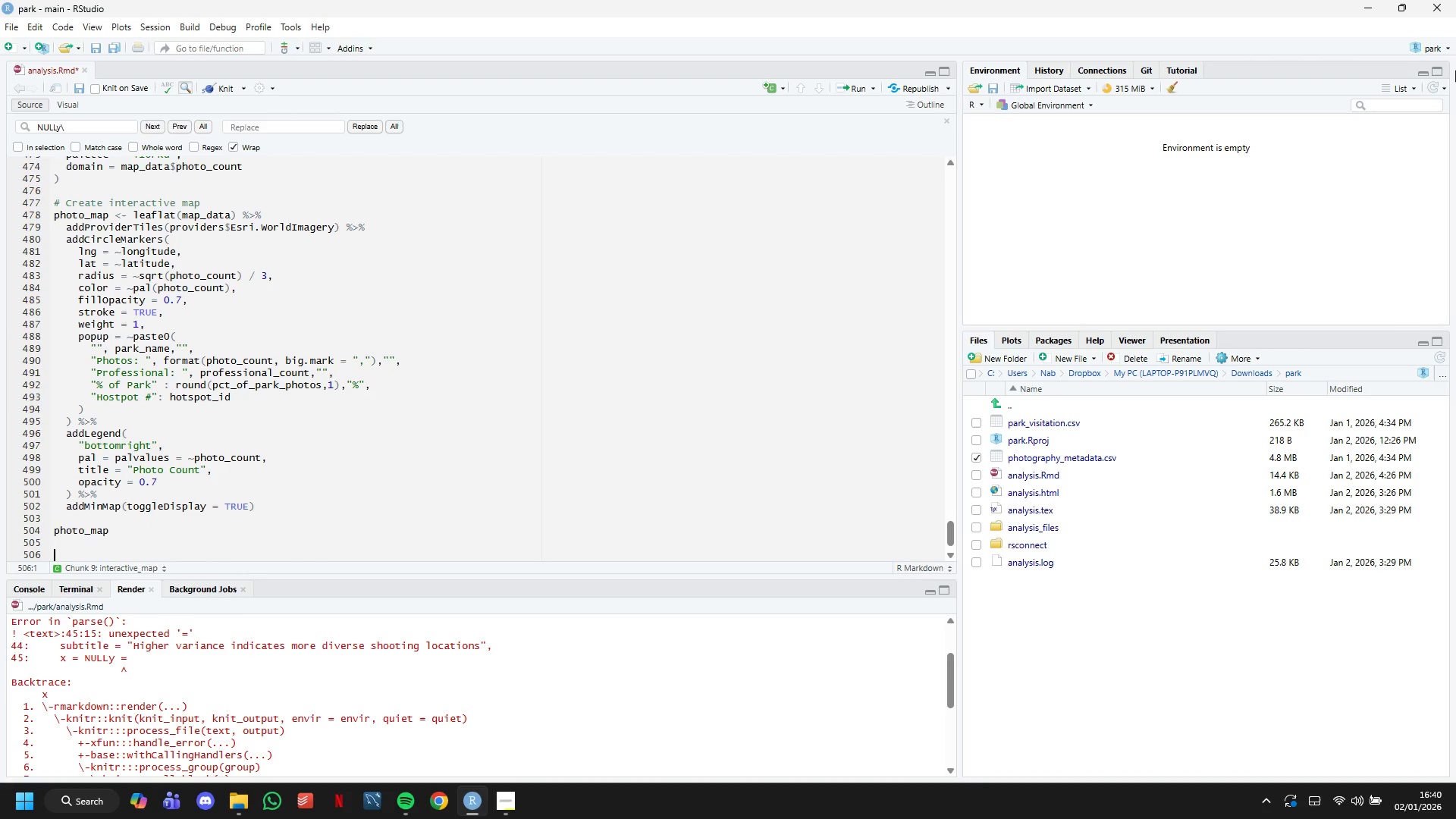 
type(cat("Interactive map created (zoom/click fo )
key(Backspace)
type(r details))
 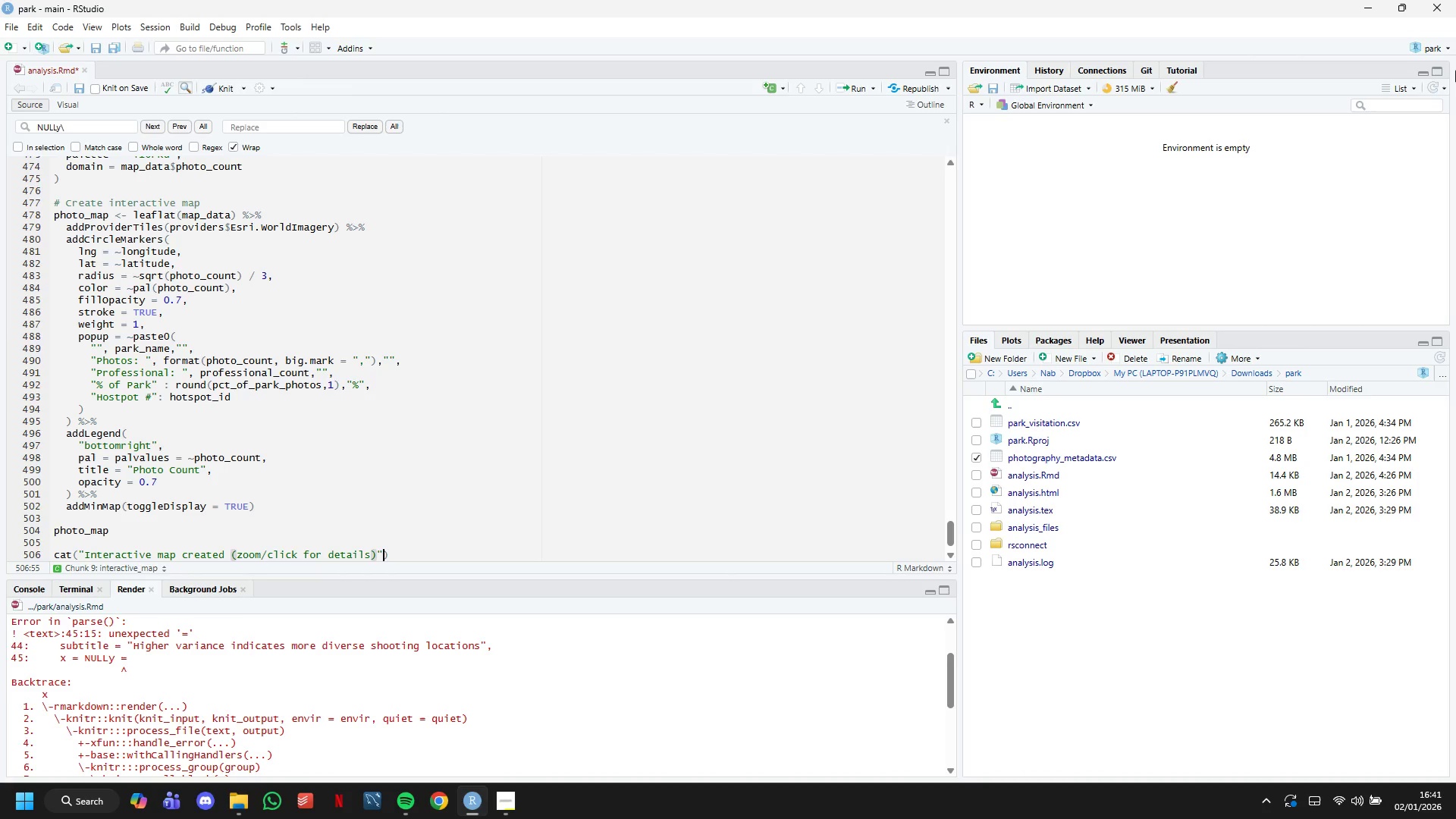 
 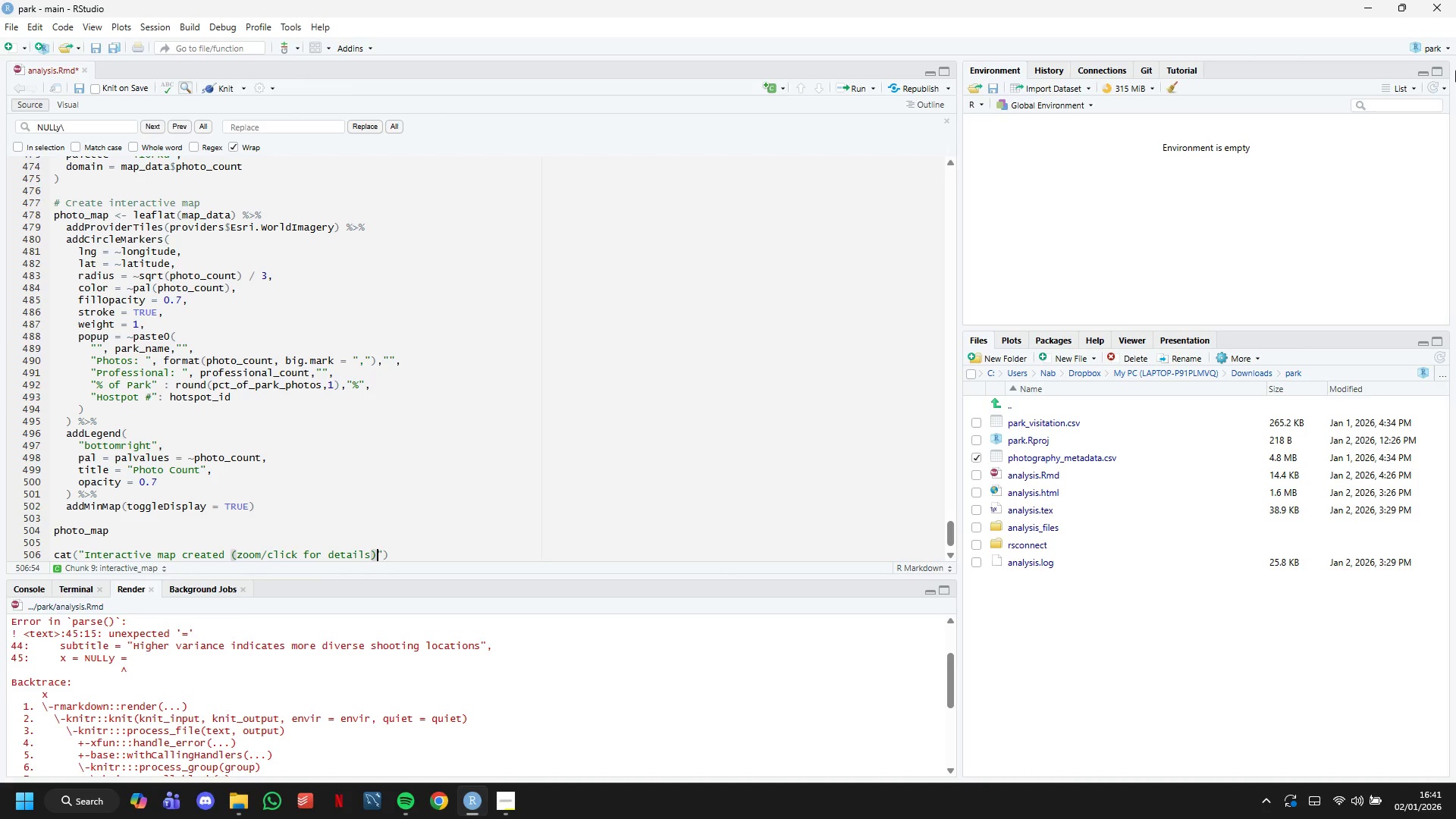 
key(ArrowRight)
 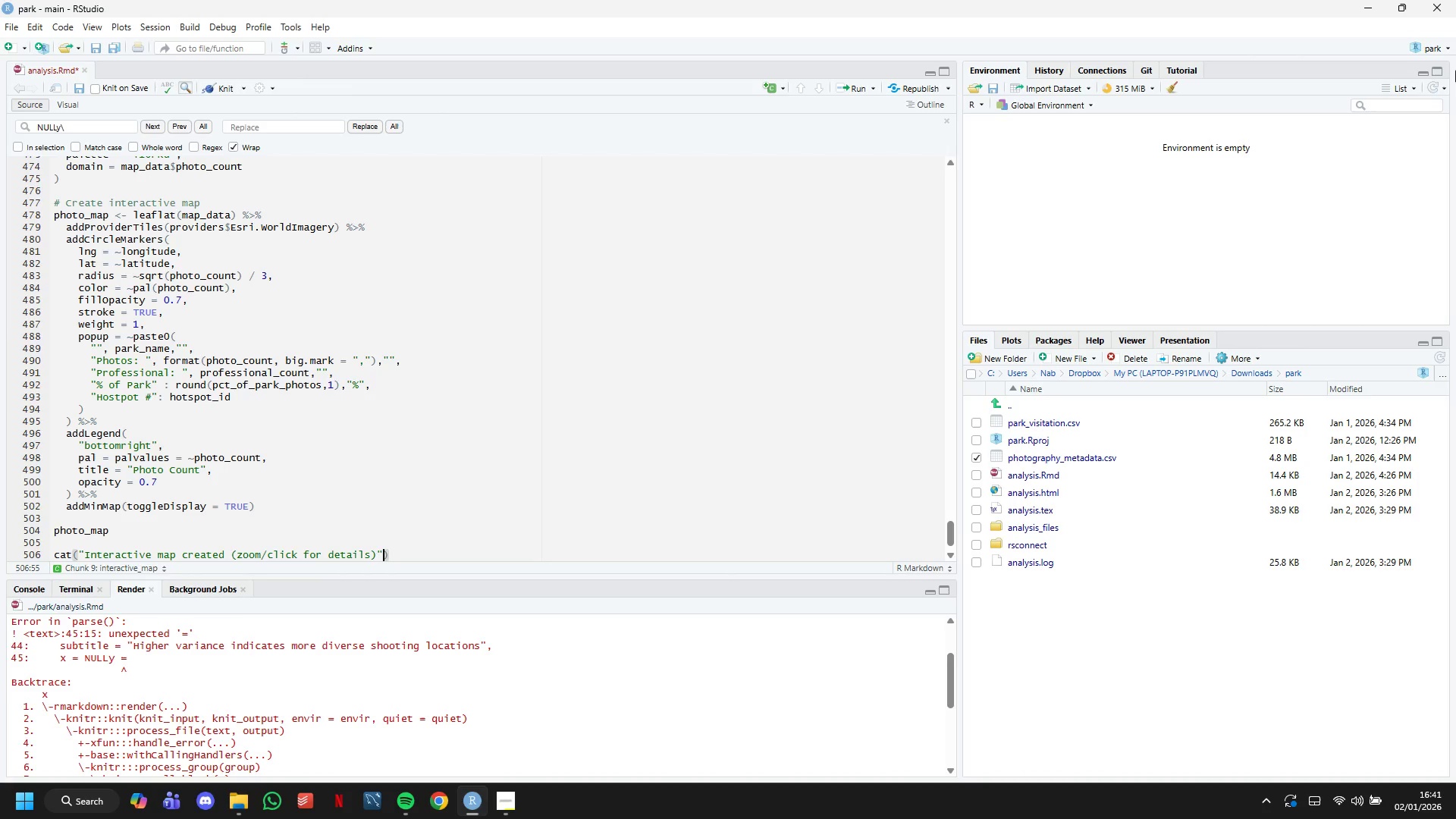 
key(ArrowRight)
 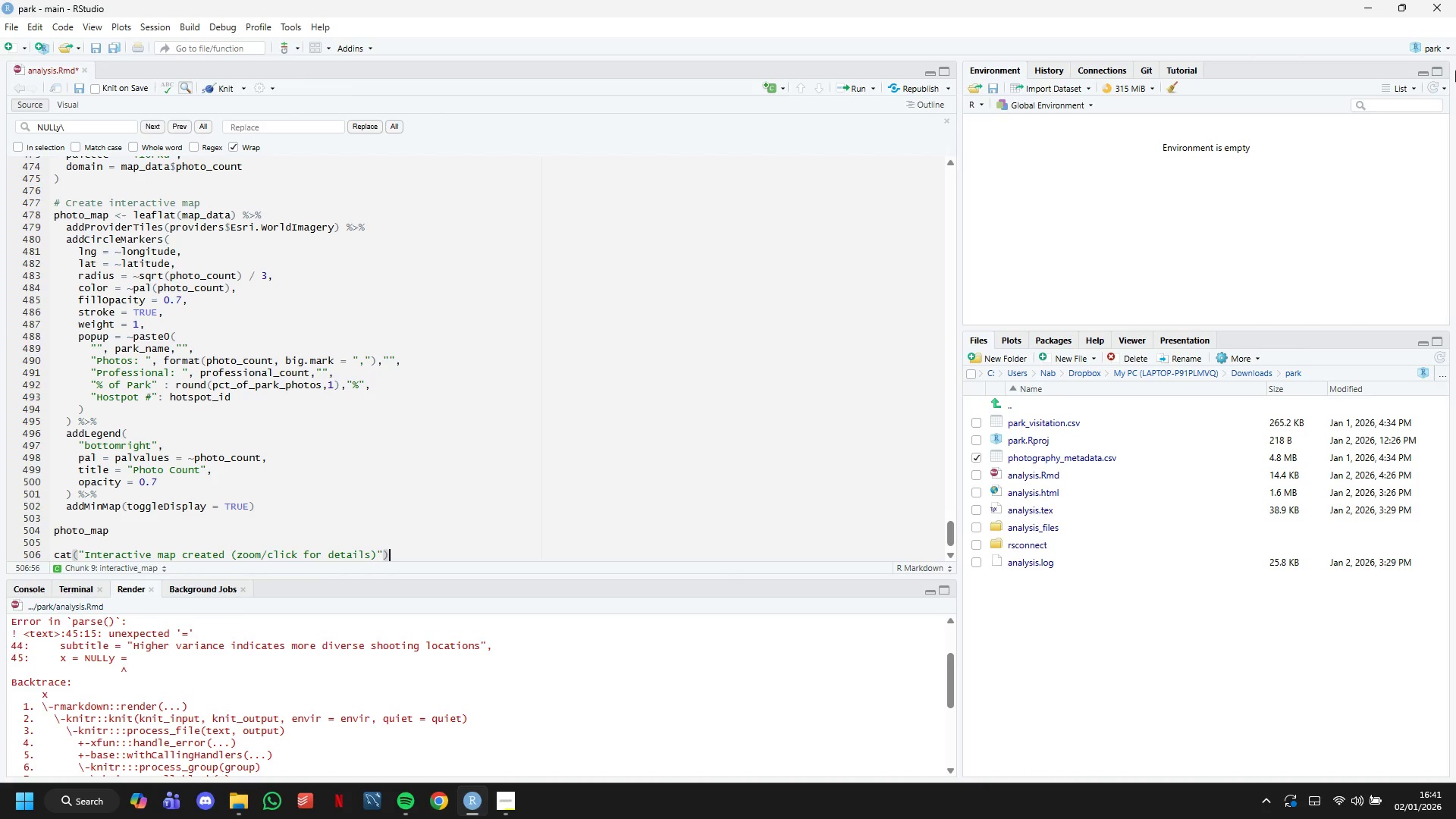 
key(ArrowLeft)
 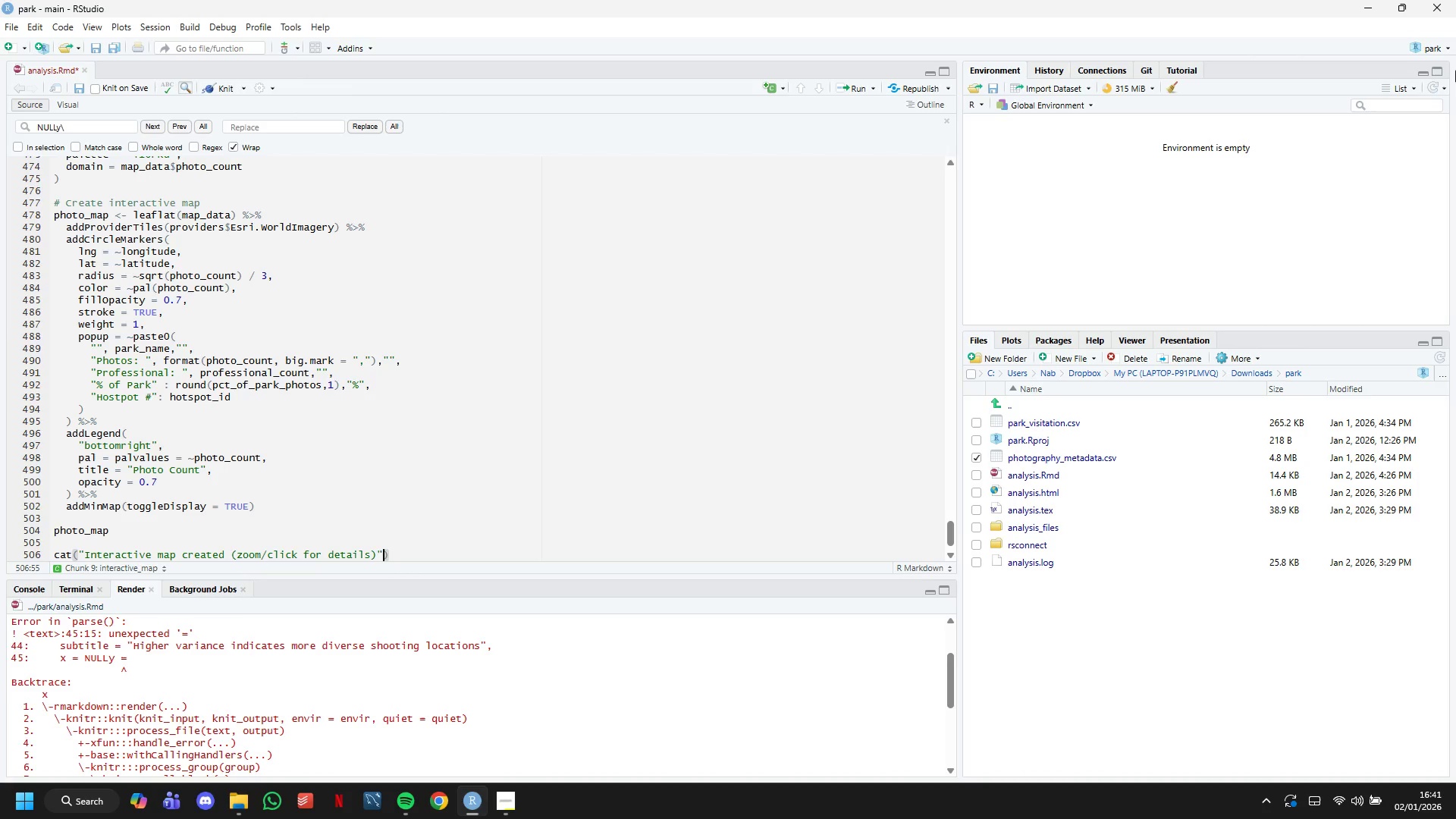 
key(ArrowLeft)
 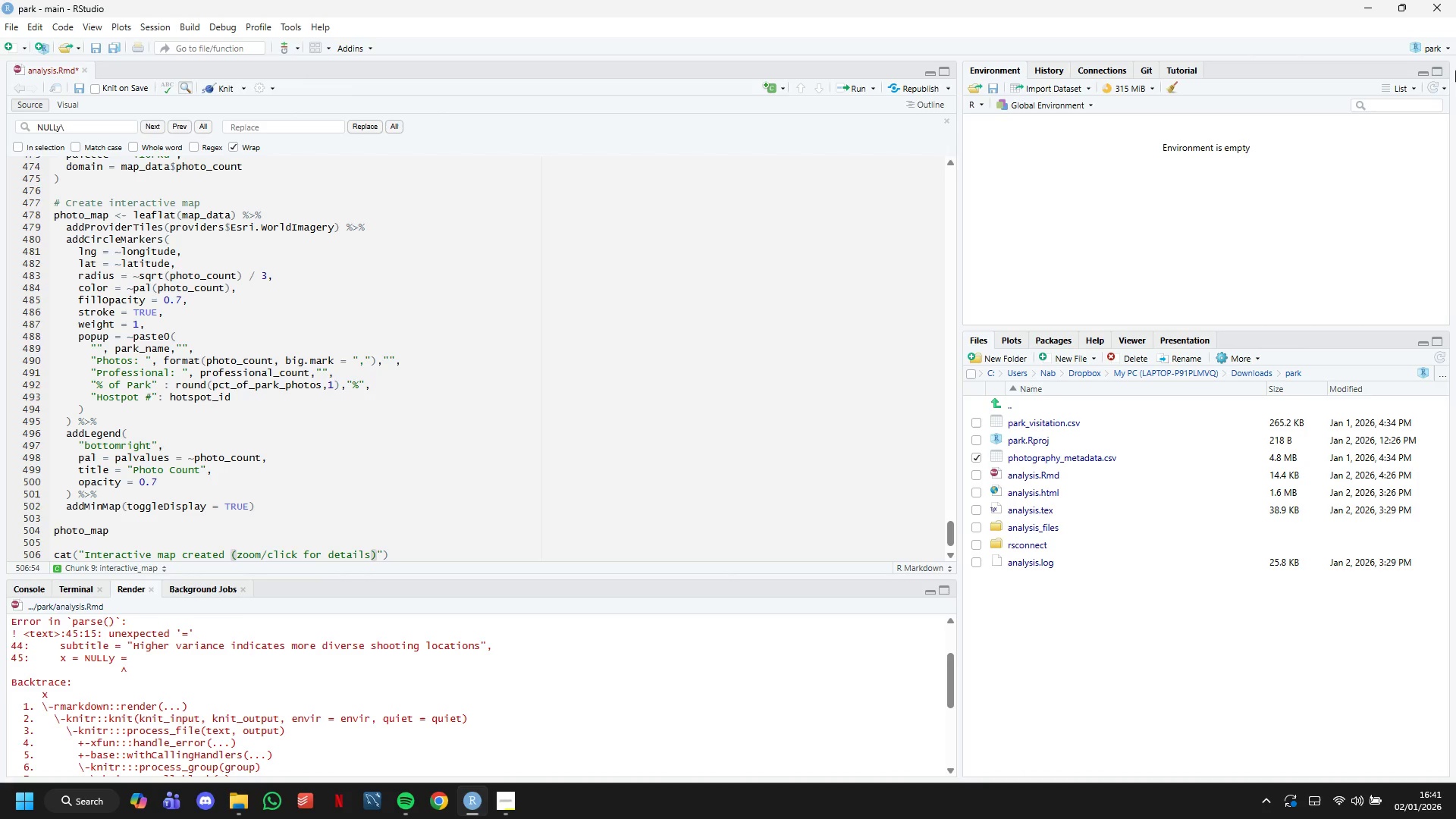 
key(Backslash)
 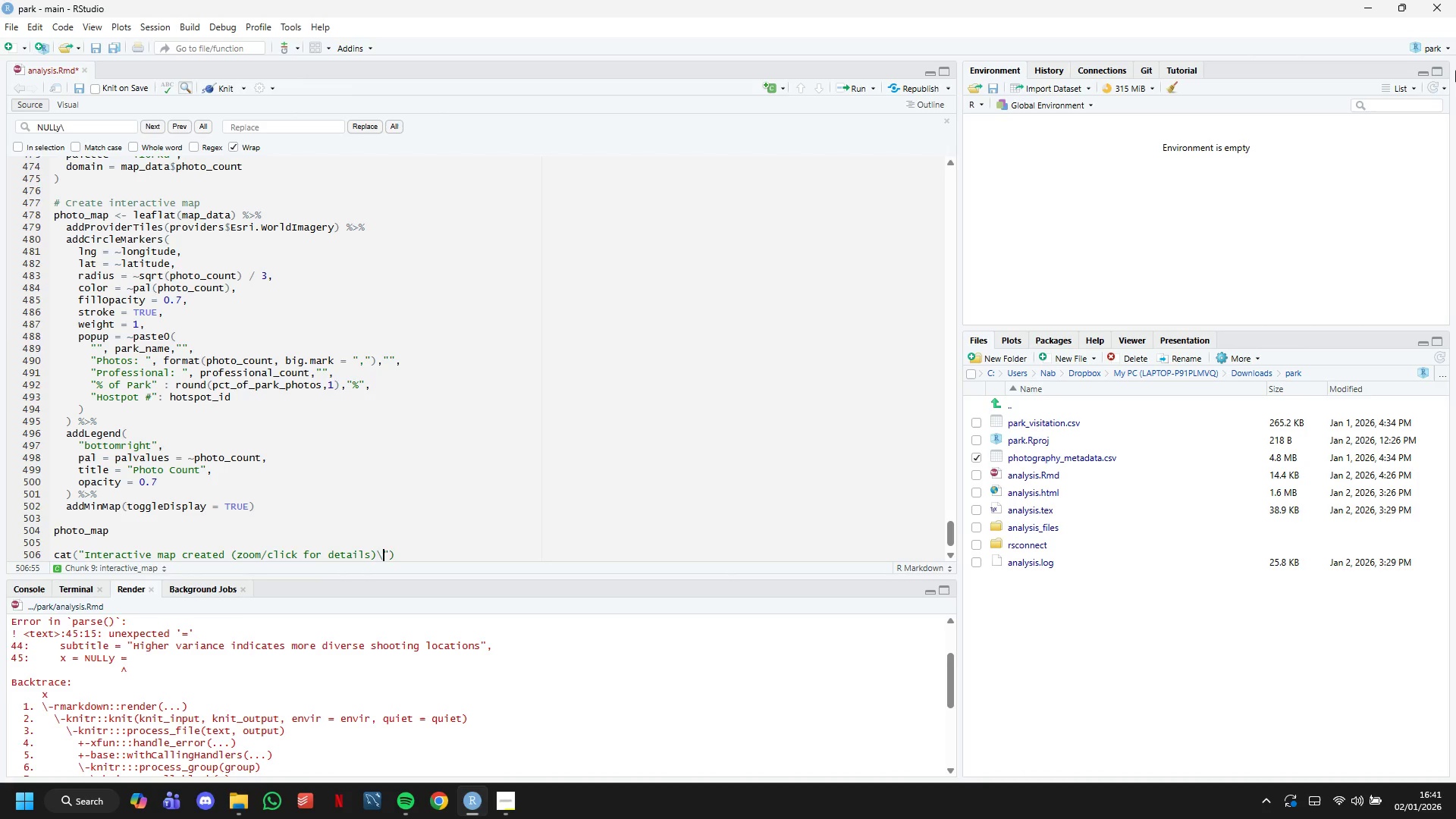 
key(N)
 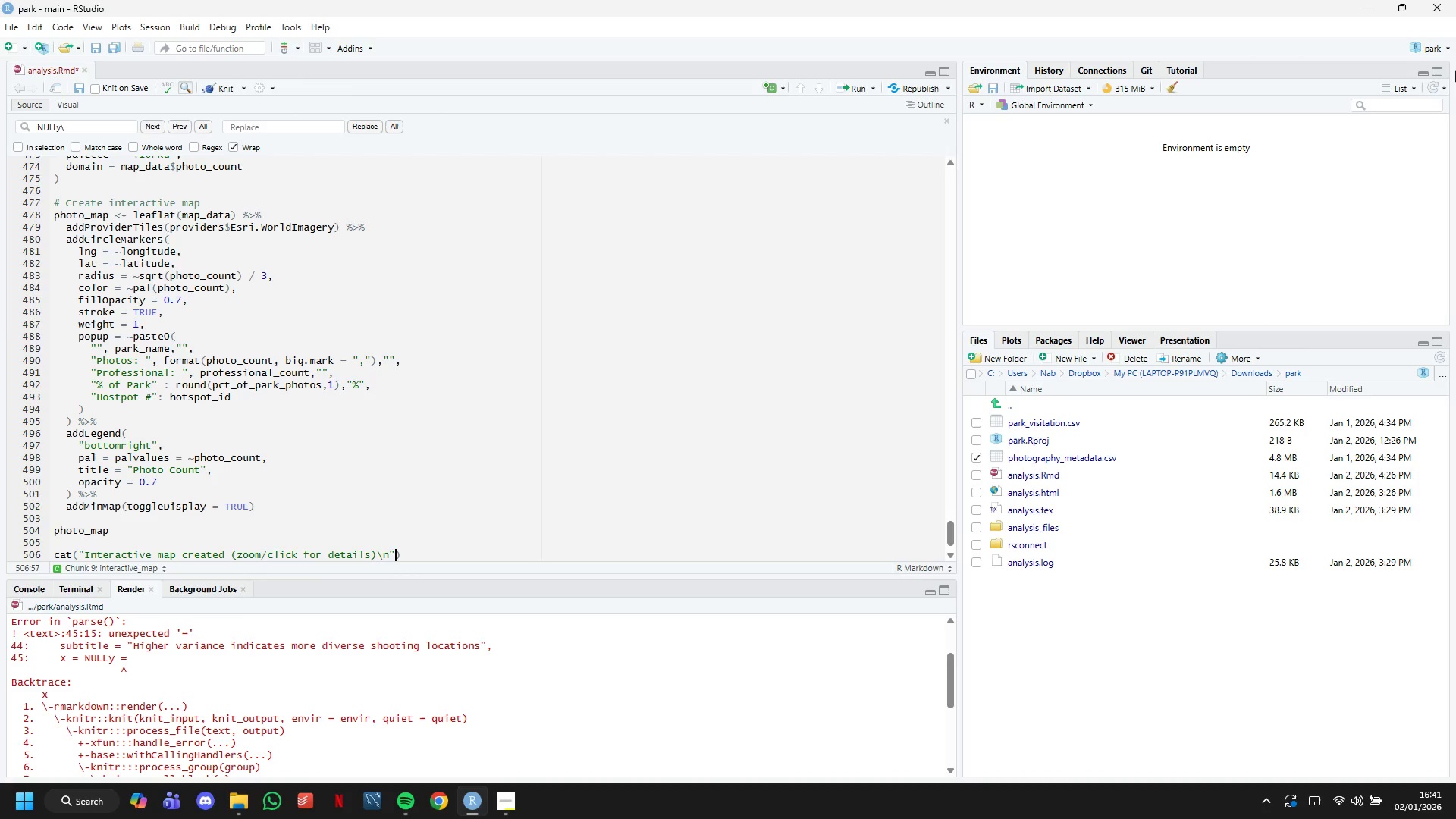 
key(ArrowRight)
 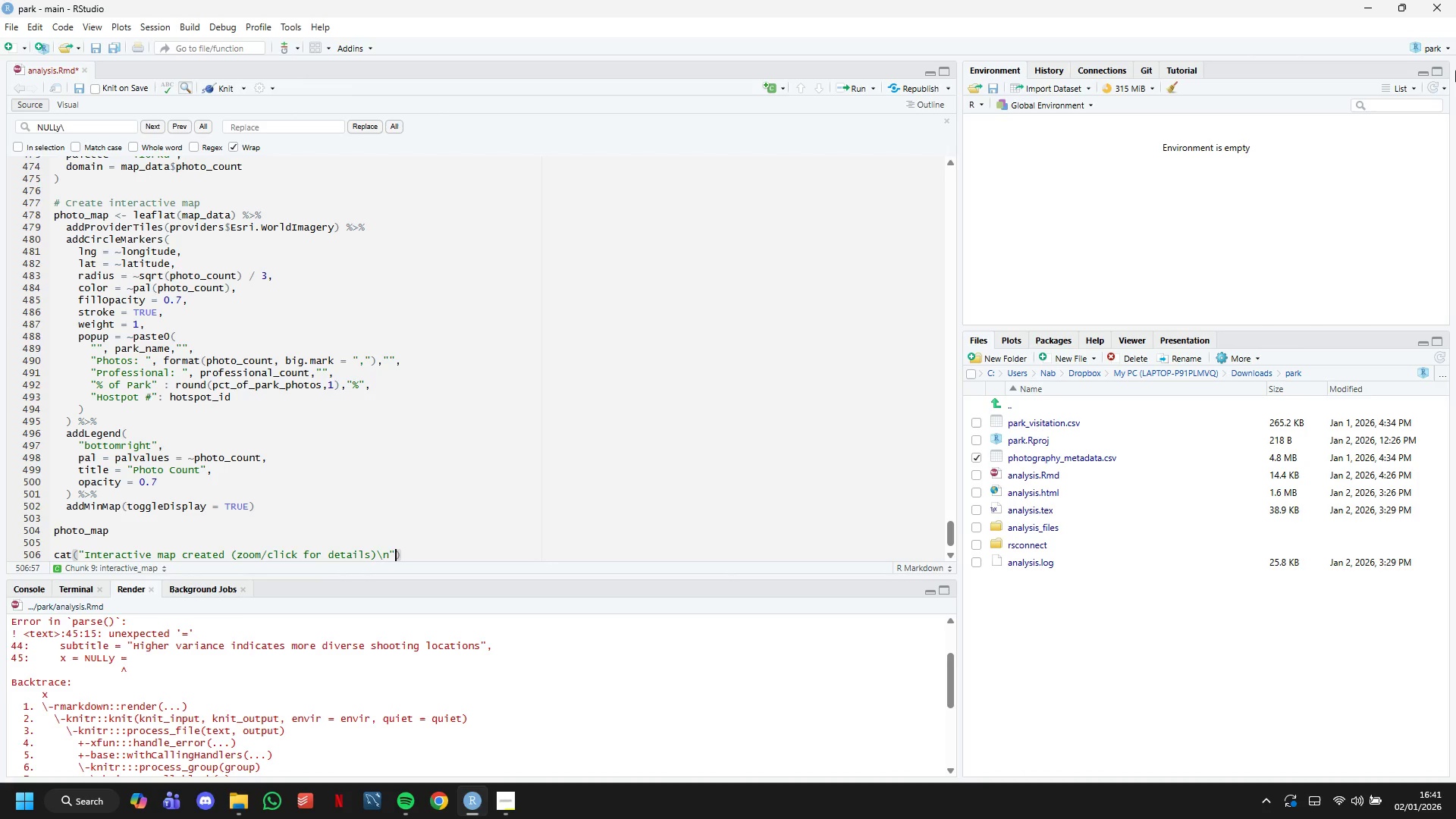 
key(ArrowRight)
 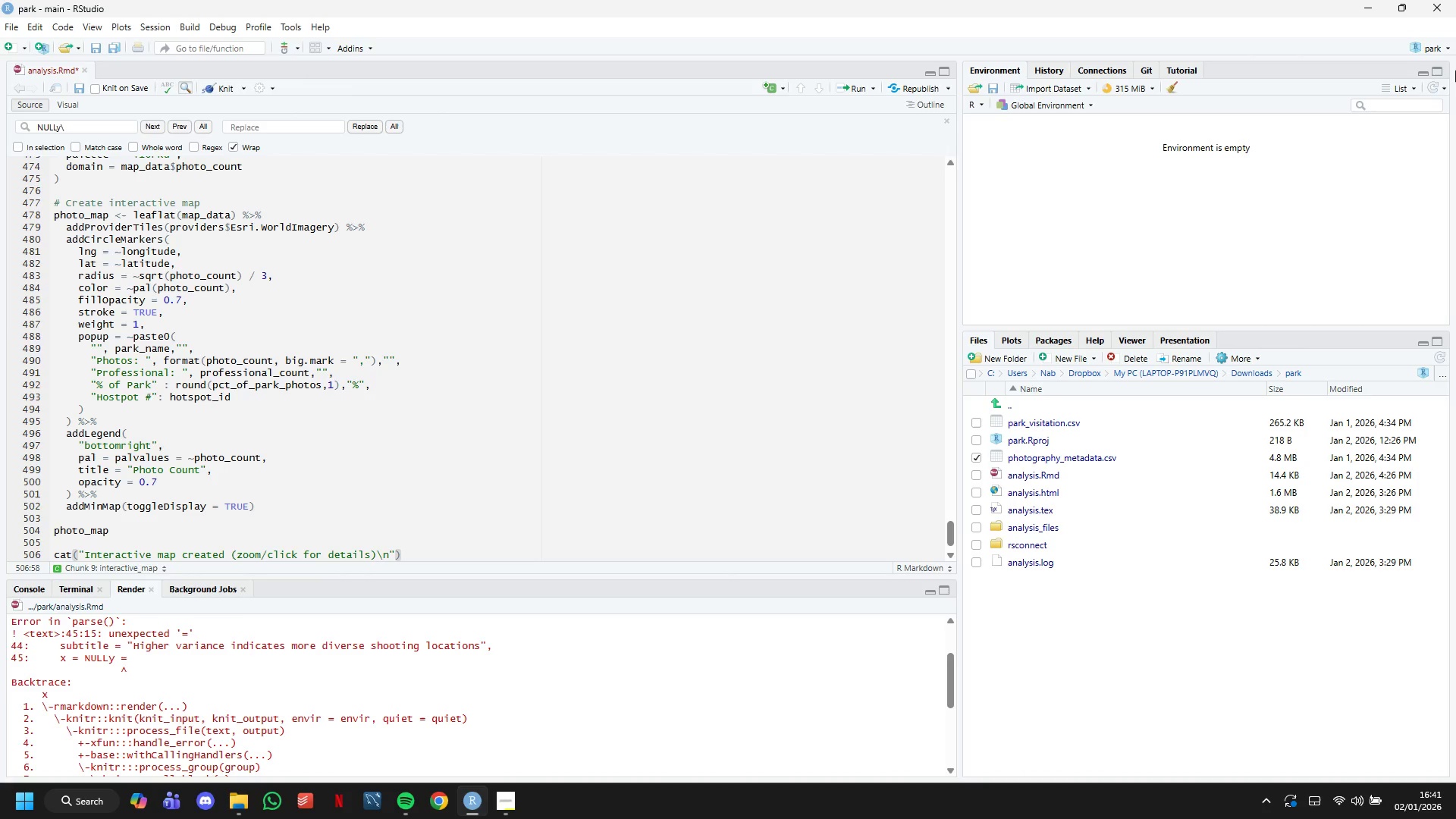 
key(ArrowDown)
 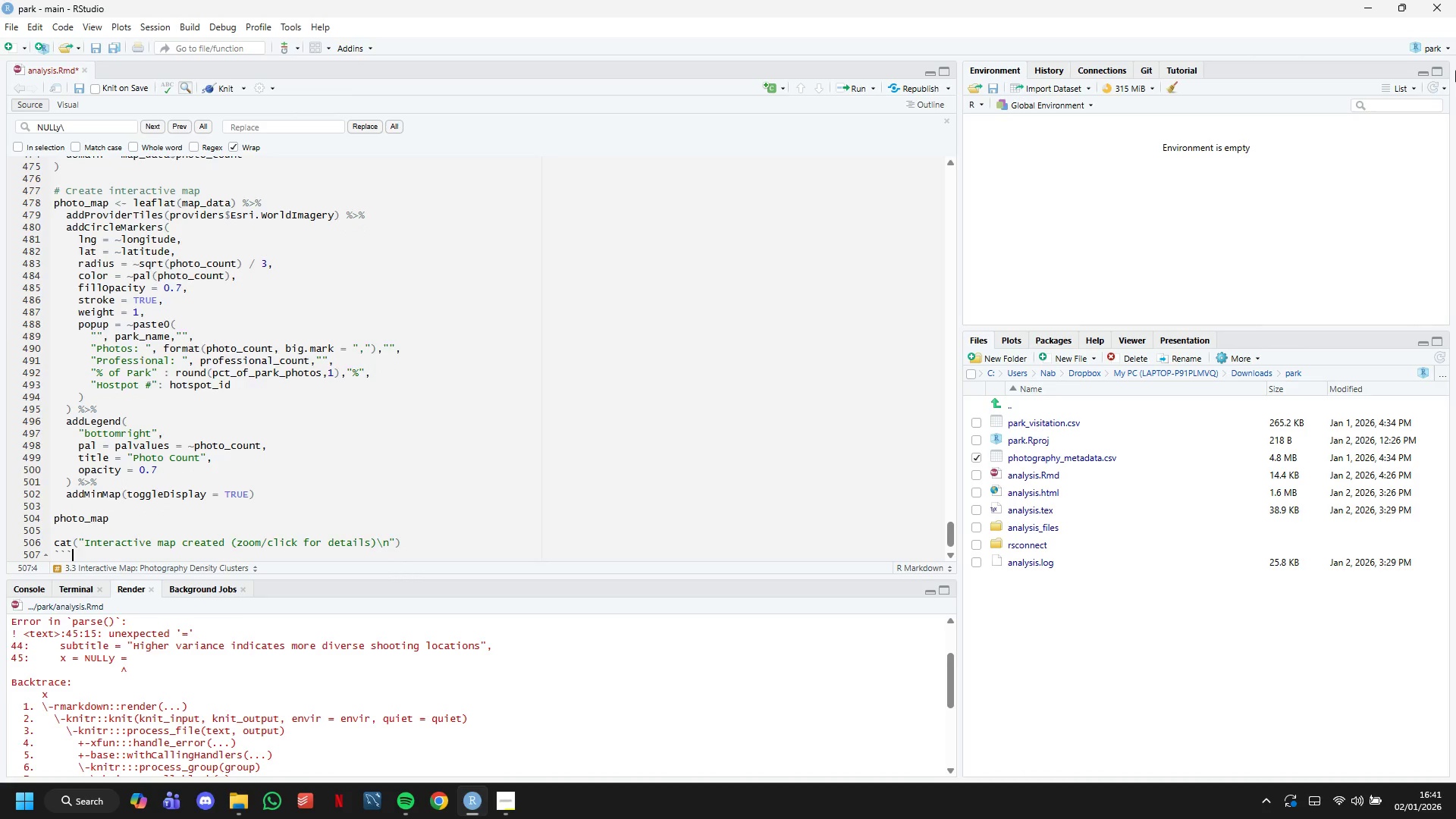 
key(ArrowDown)
 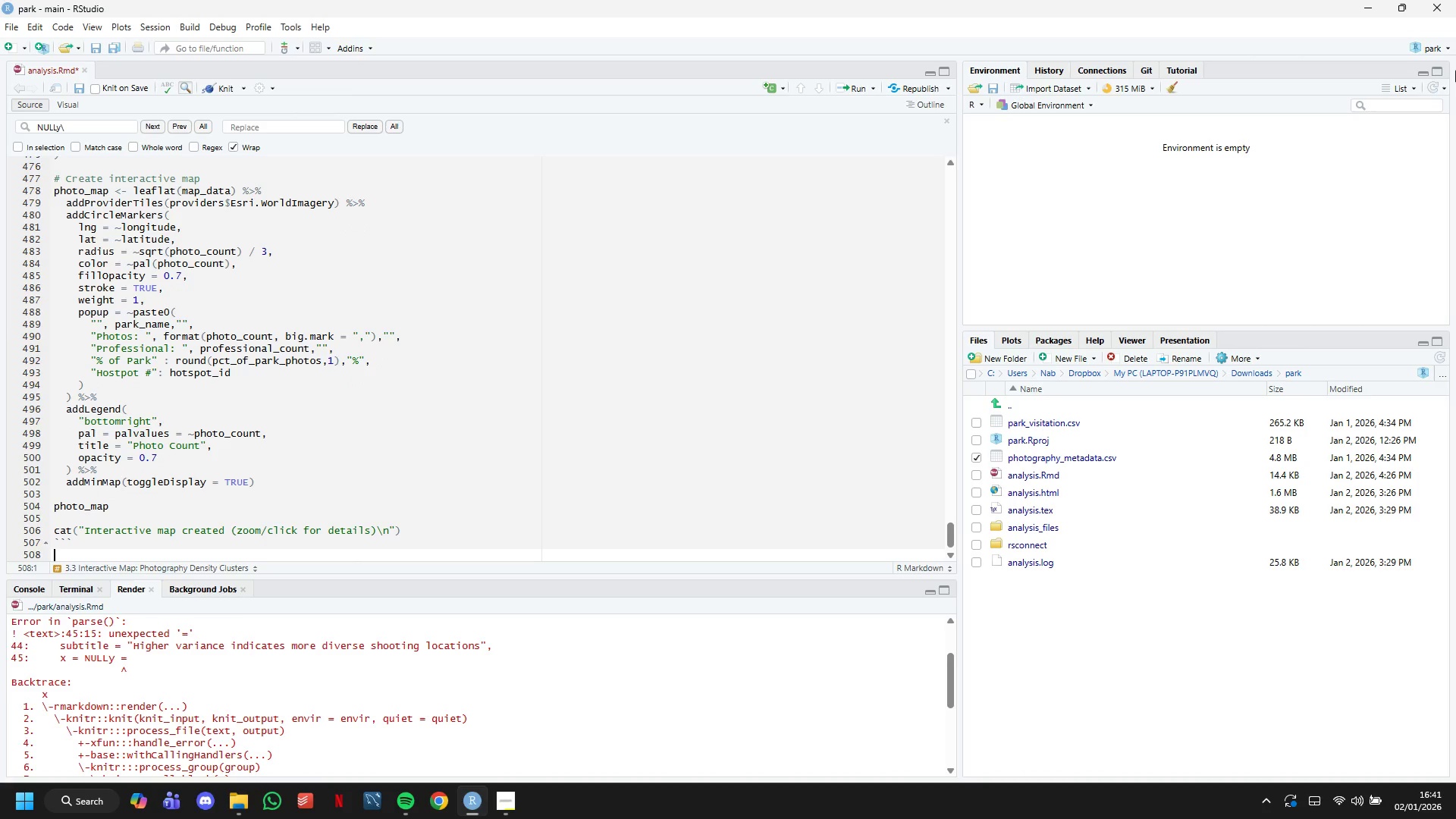 
key(ArrowDown)
 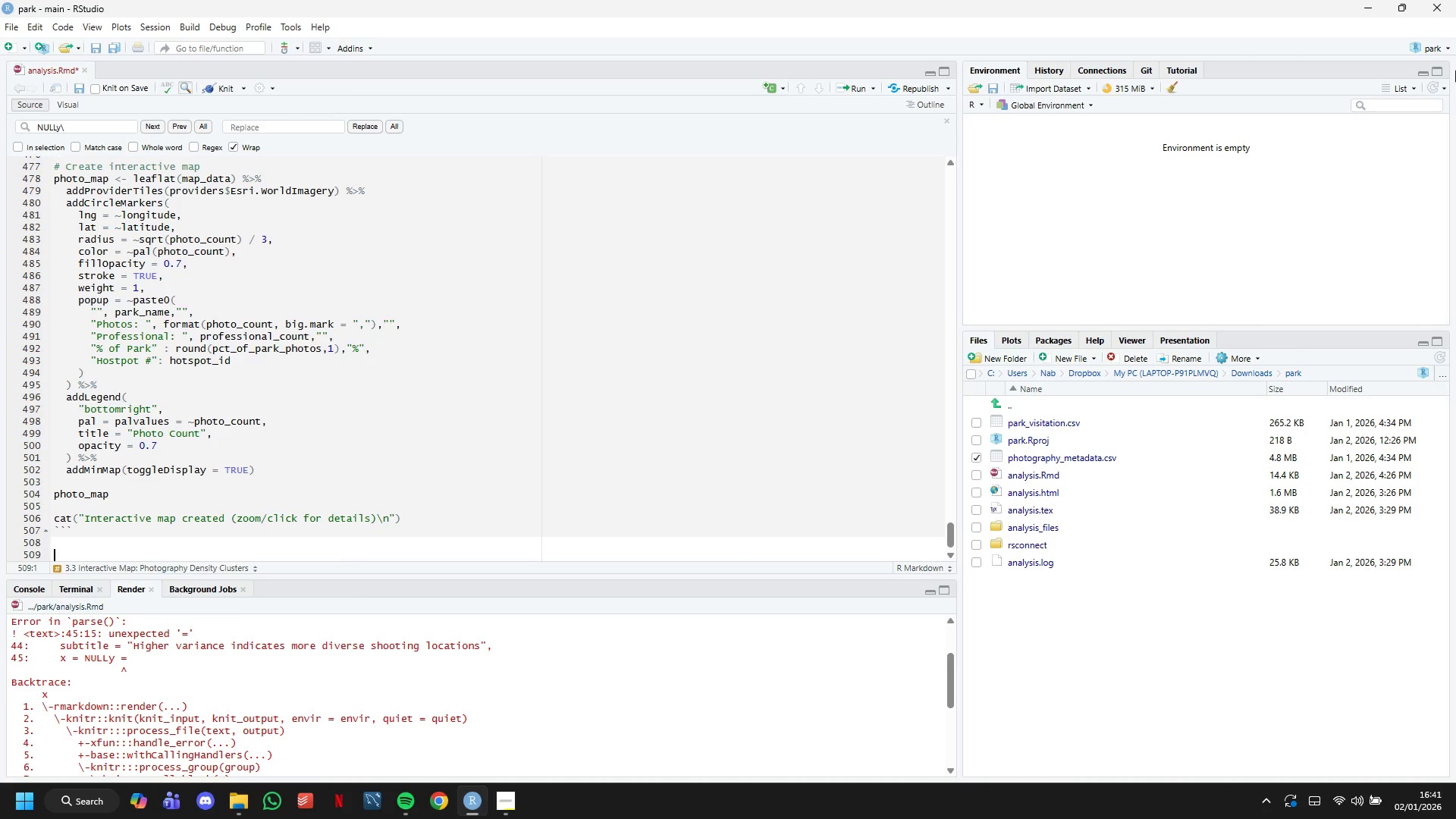 
key(Enter)